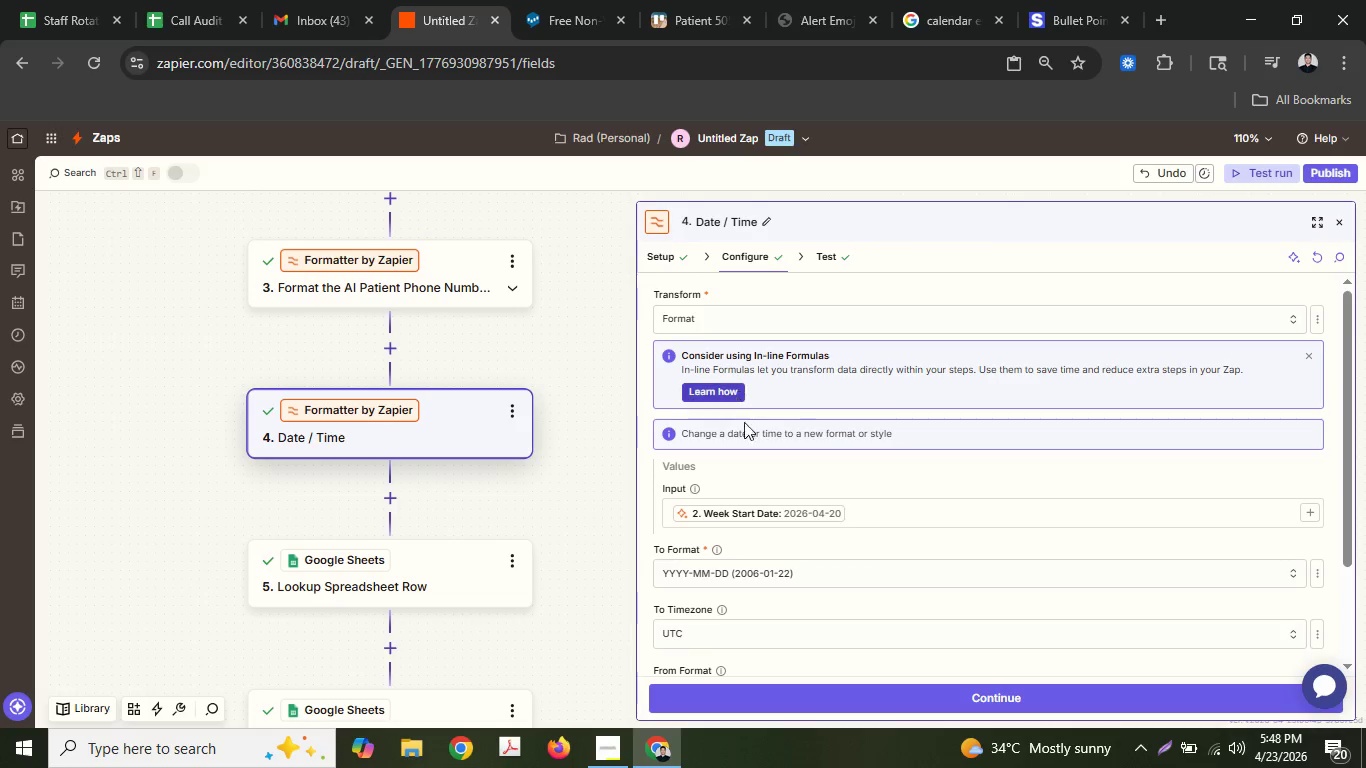 
scroll: coordinate [749, 434], scroll_direction: down, amount: 3.0
 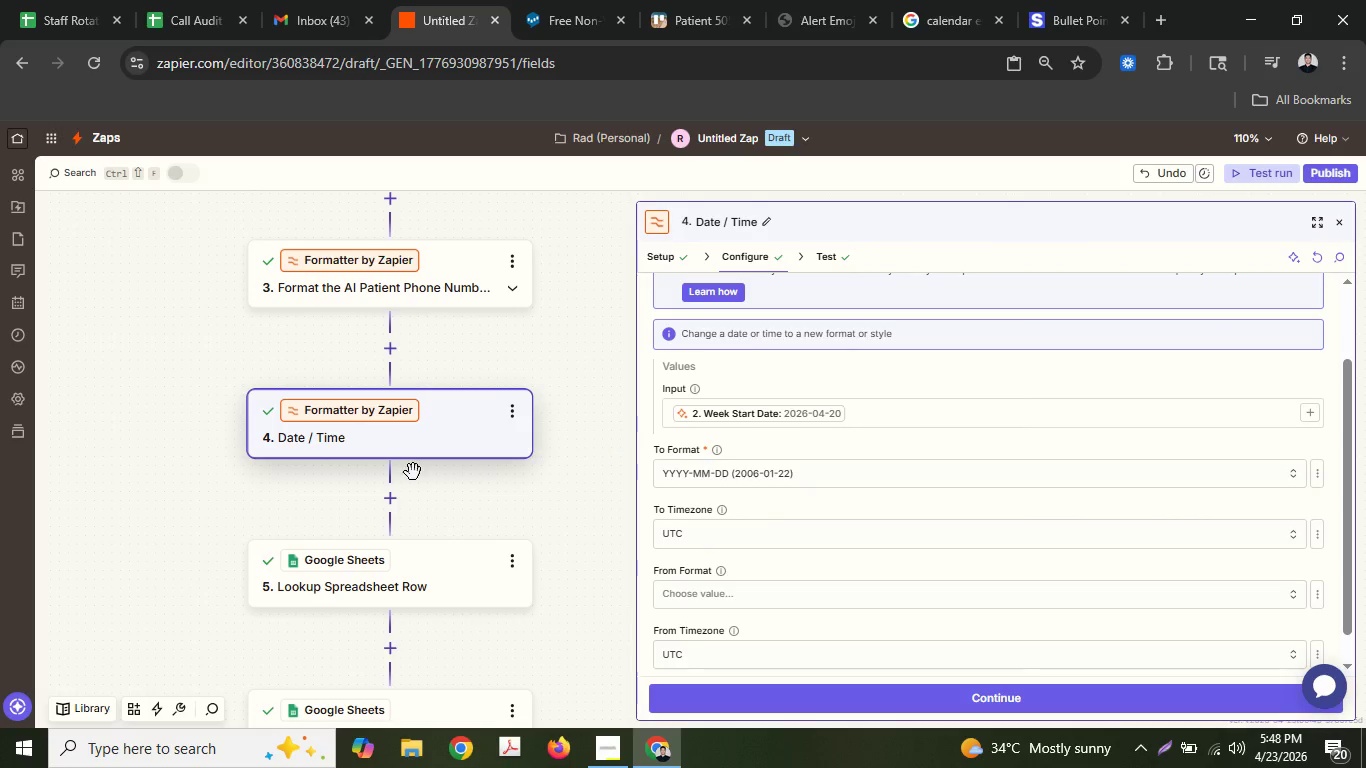 
scroll: coordinate [722, 474], scroll_direction: up, amount: 4.0
 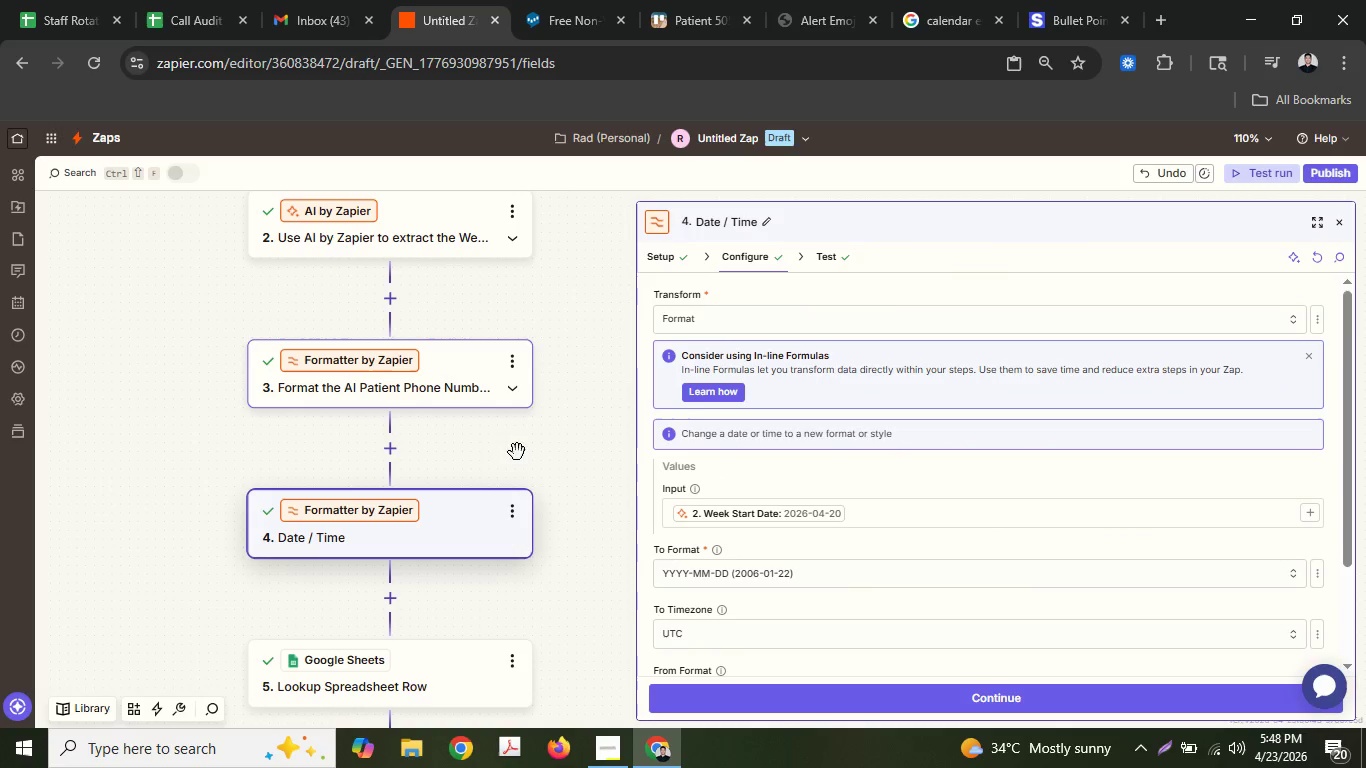 
left_click([402, 517])
 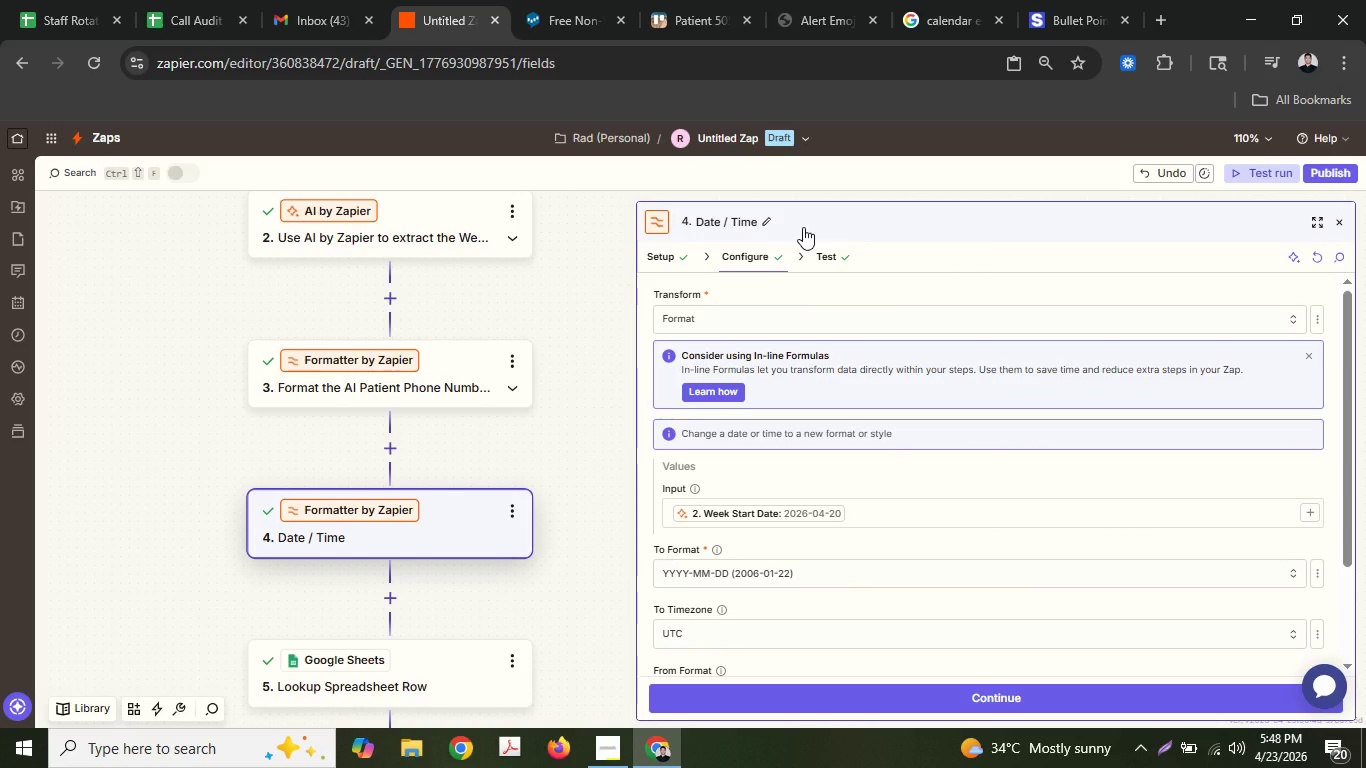 
left_click([803, 227])
 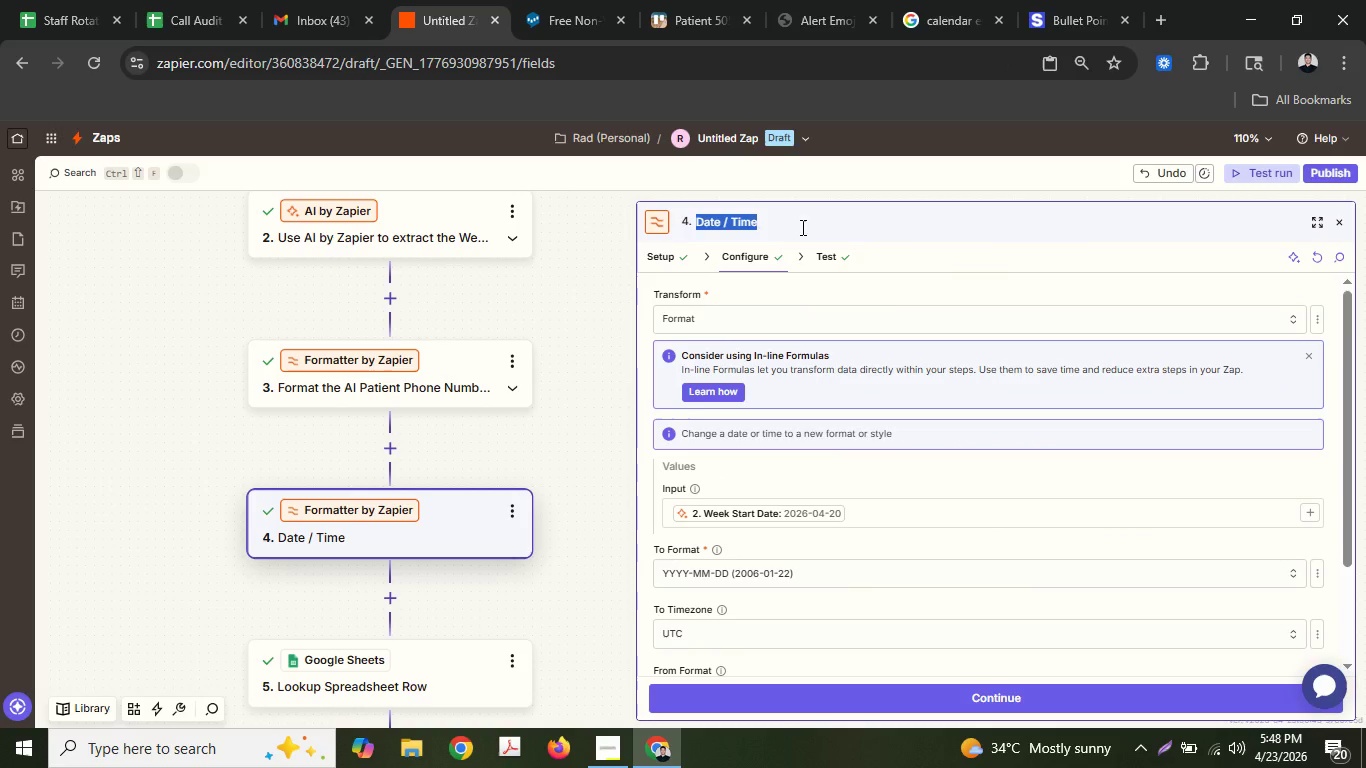 
type(Forma)
 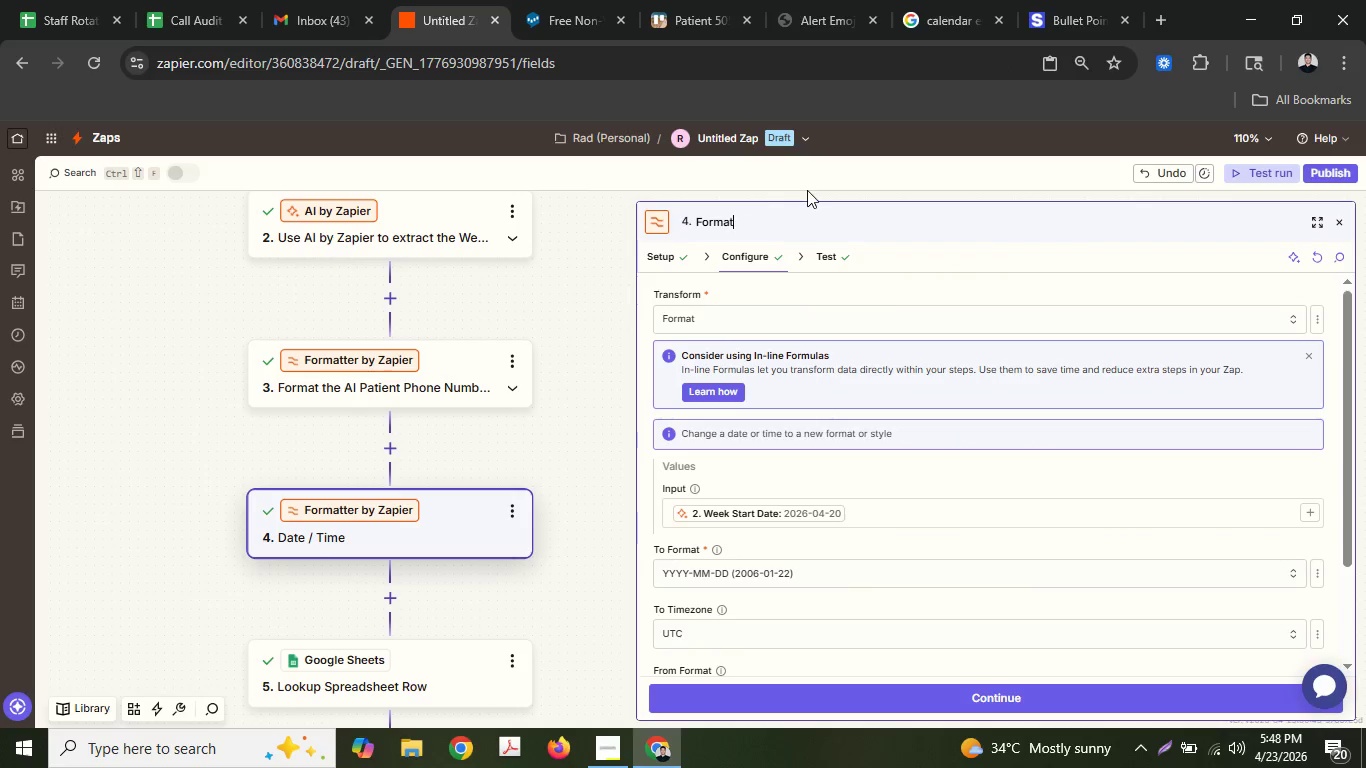 
type(t the We)
 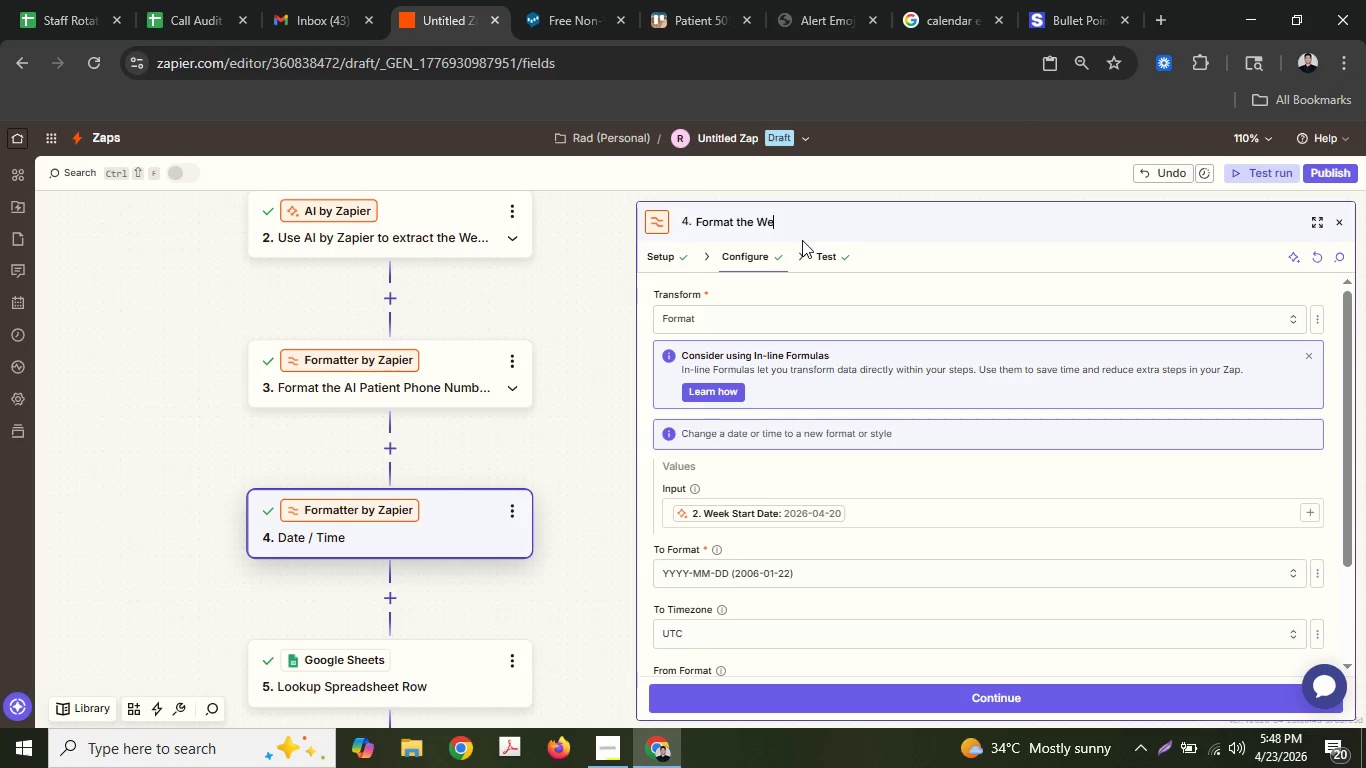 
key(Backspace)
 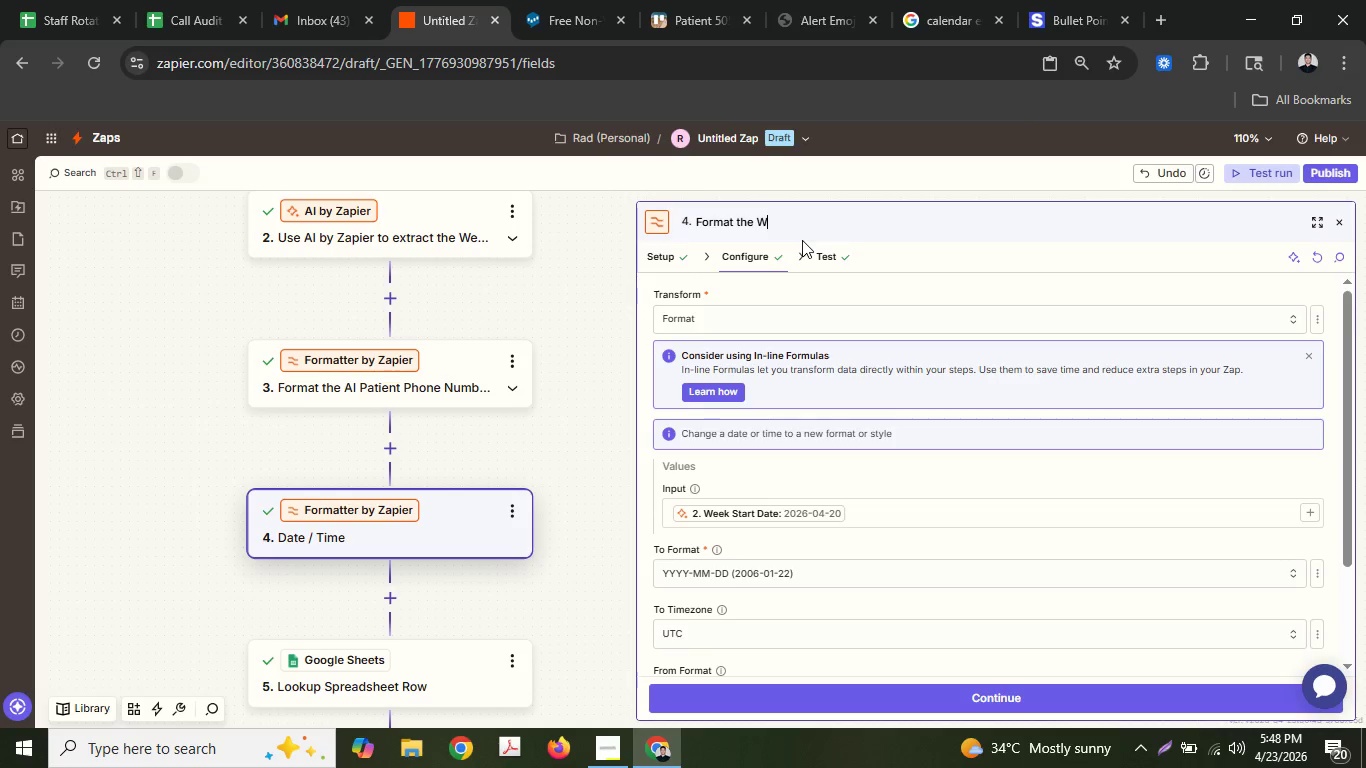 
key(Backspace)
 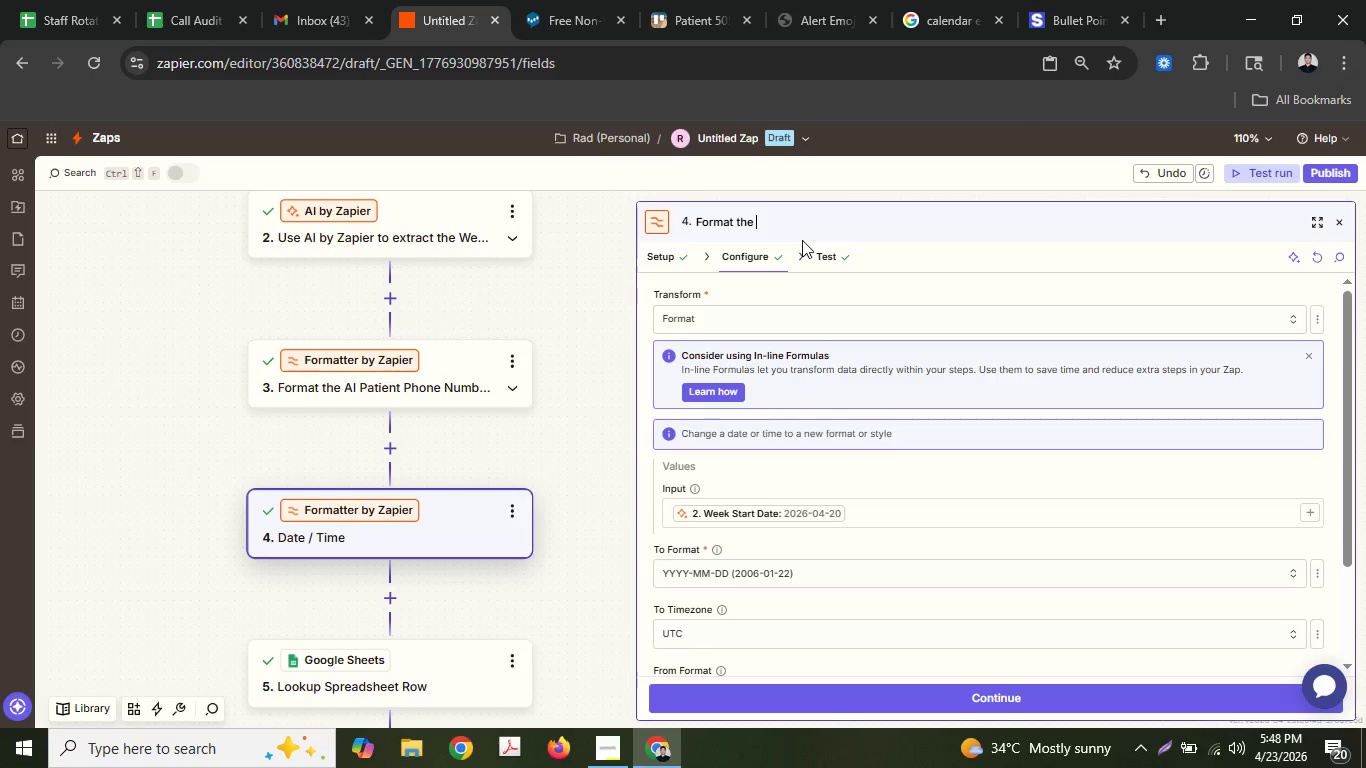 
key(Control+ControlLeft)
 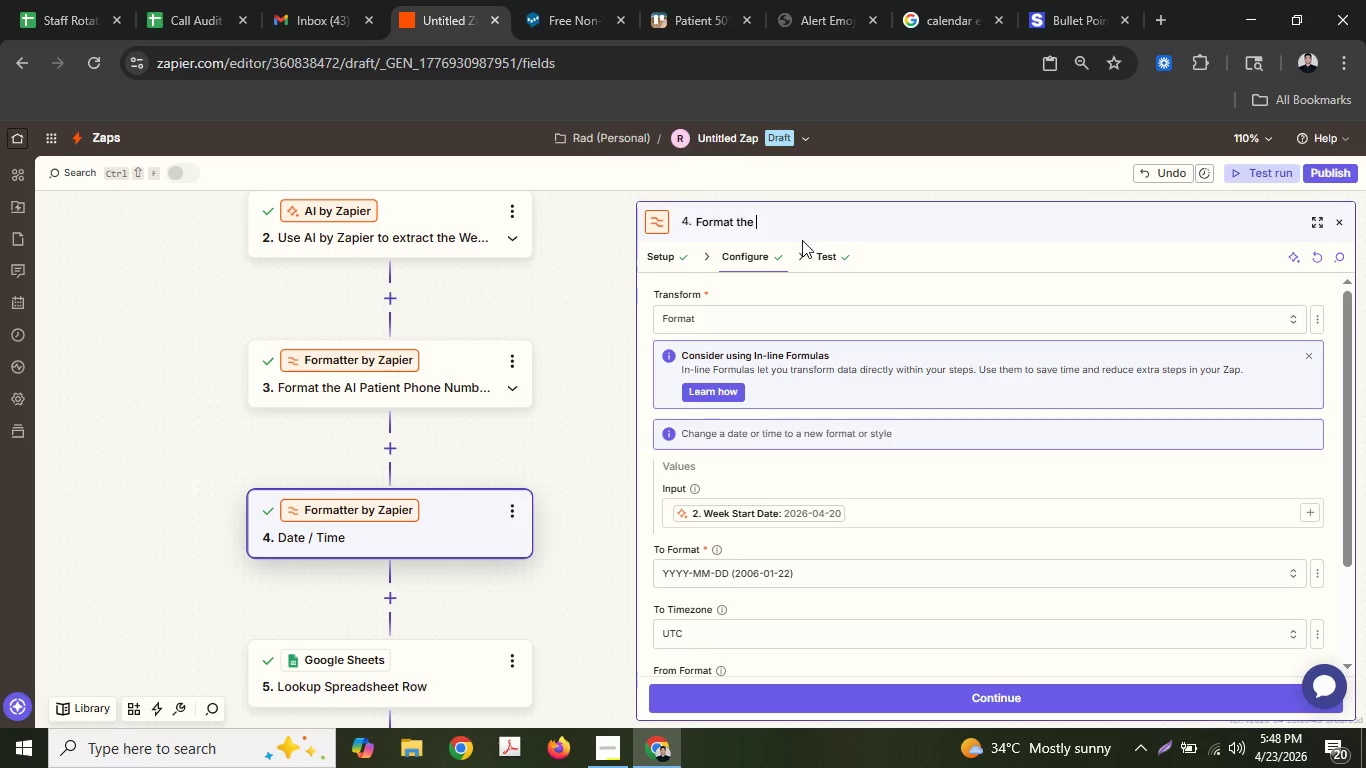 
key(Control+V)
 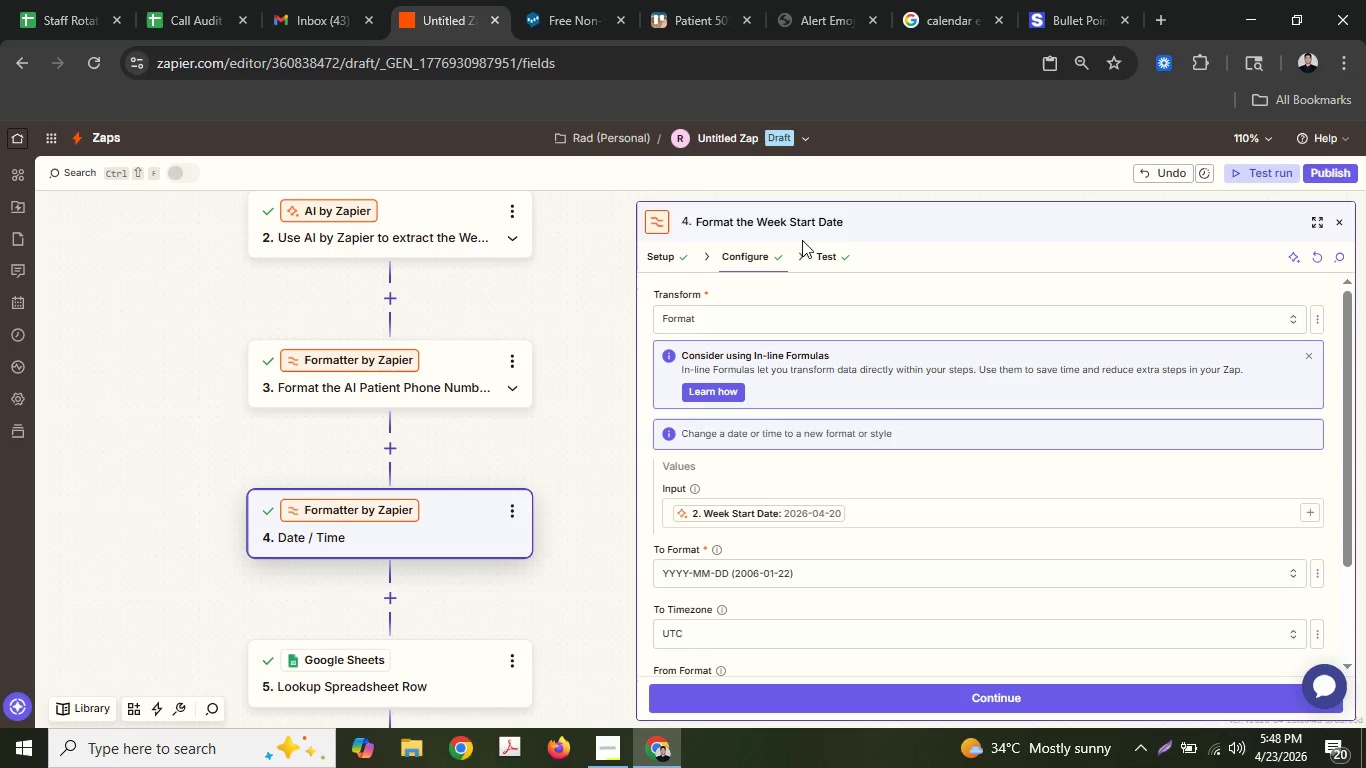 
key(Space)
 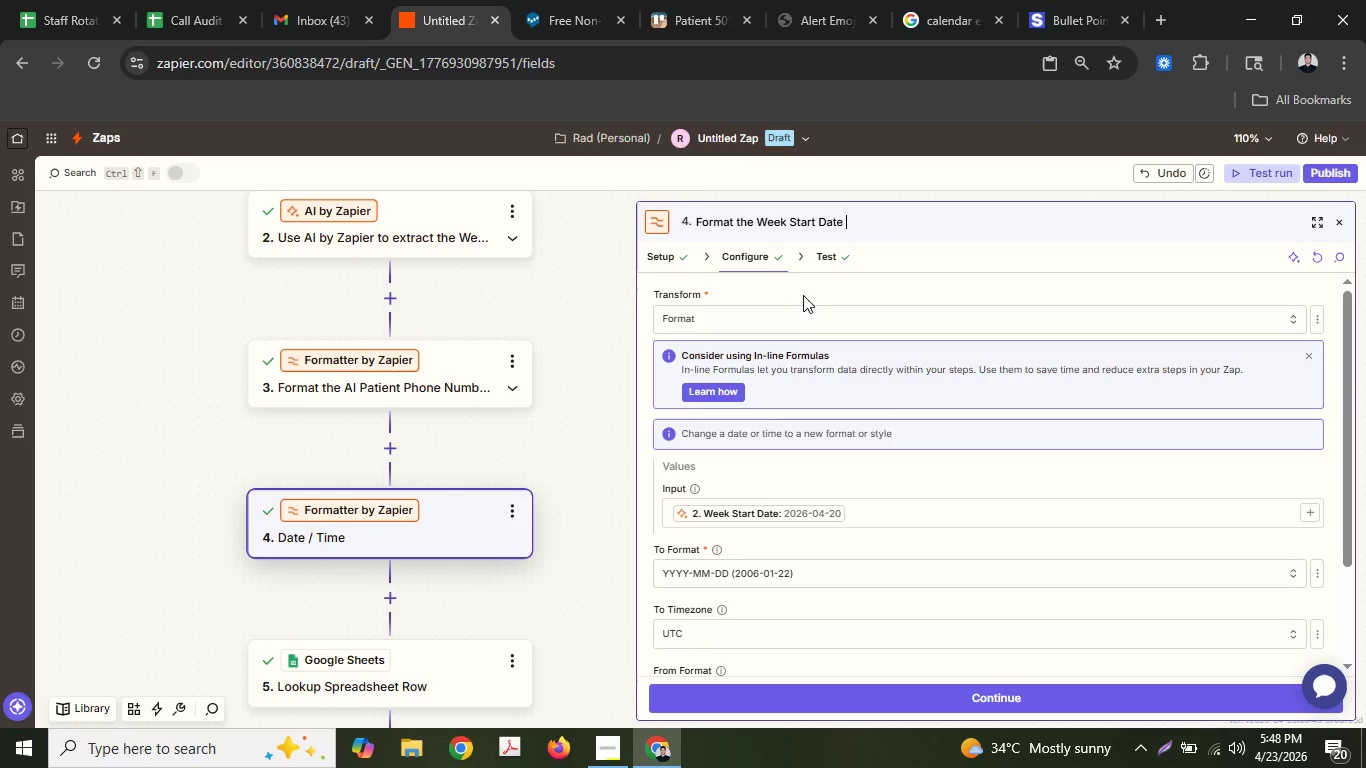 
type(for )
 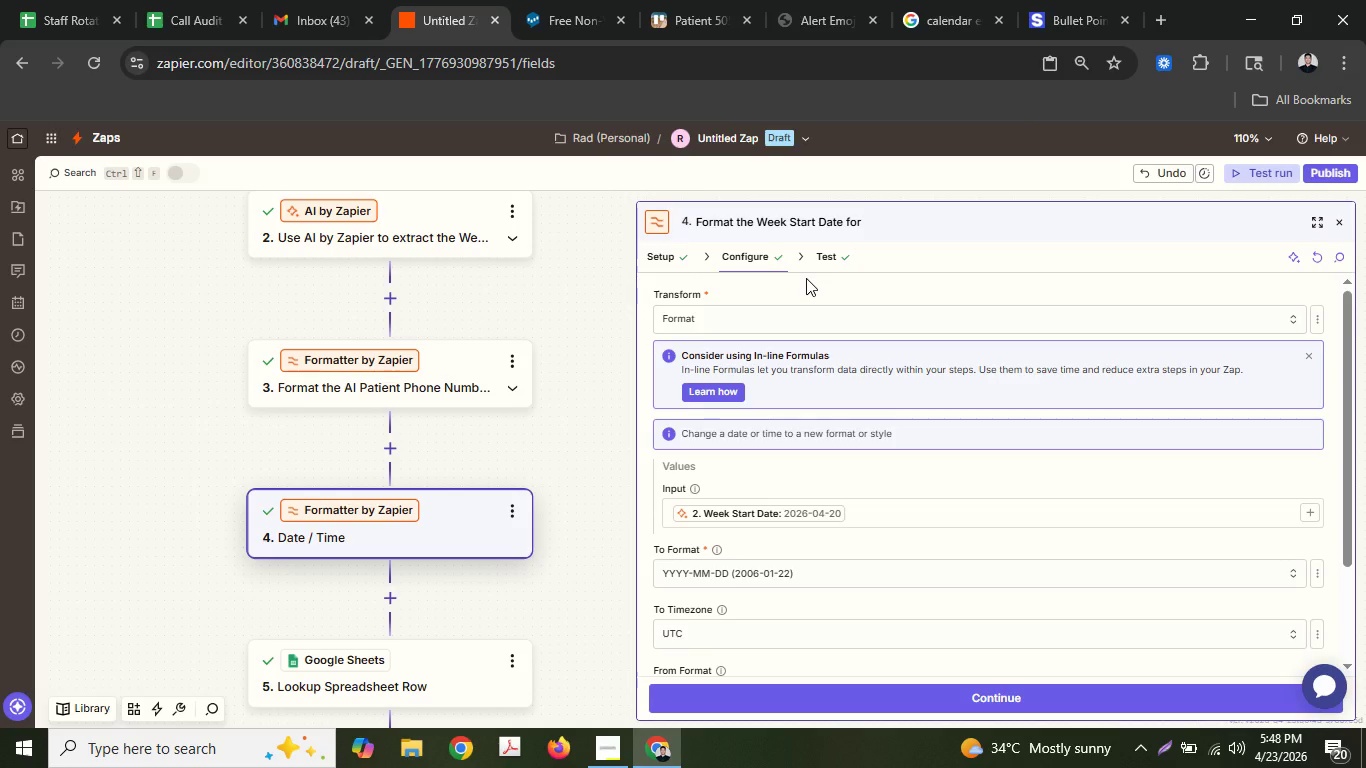 
hold_key(key=ShiftLeft, duration=0.41)
 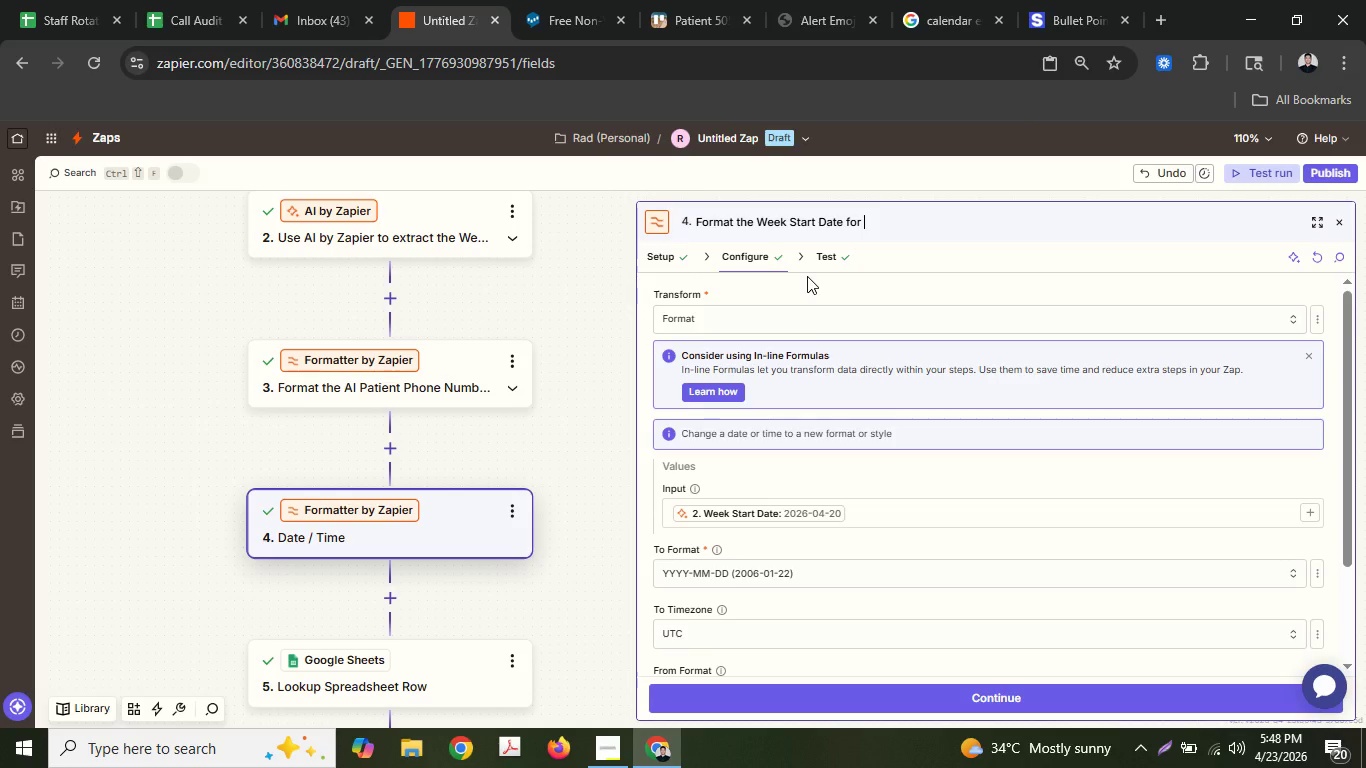 
type(Lookup)
 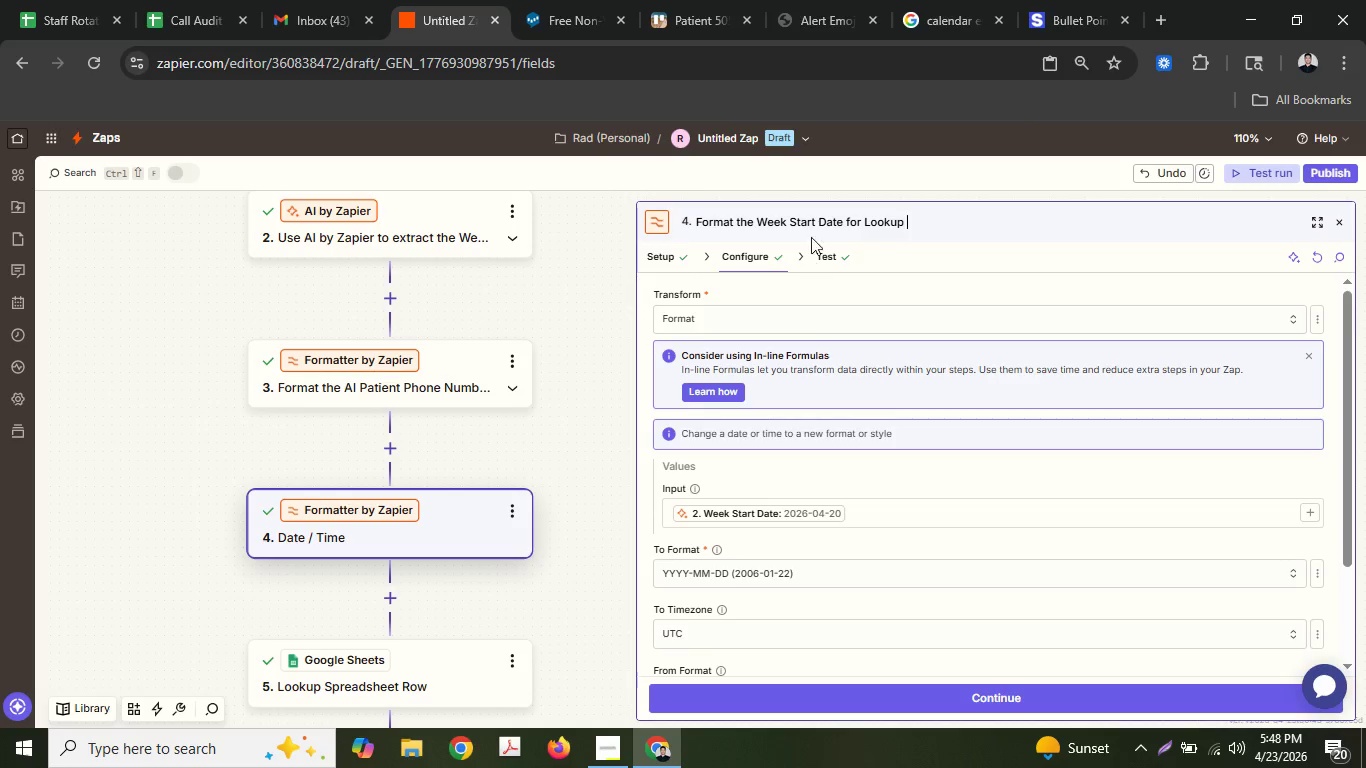 
type( Spreadshet)
key(Backspace)
type(et Row s)
 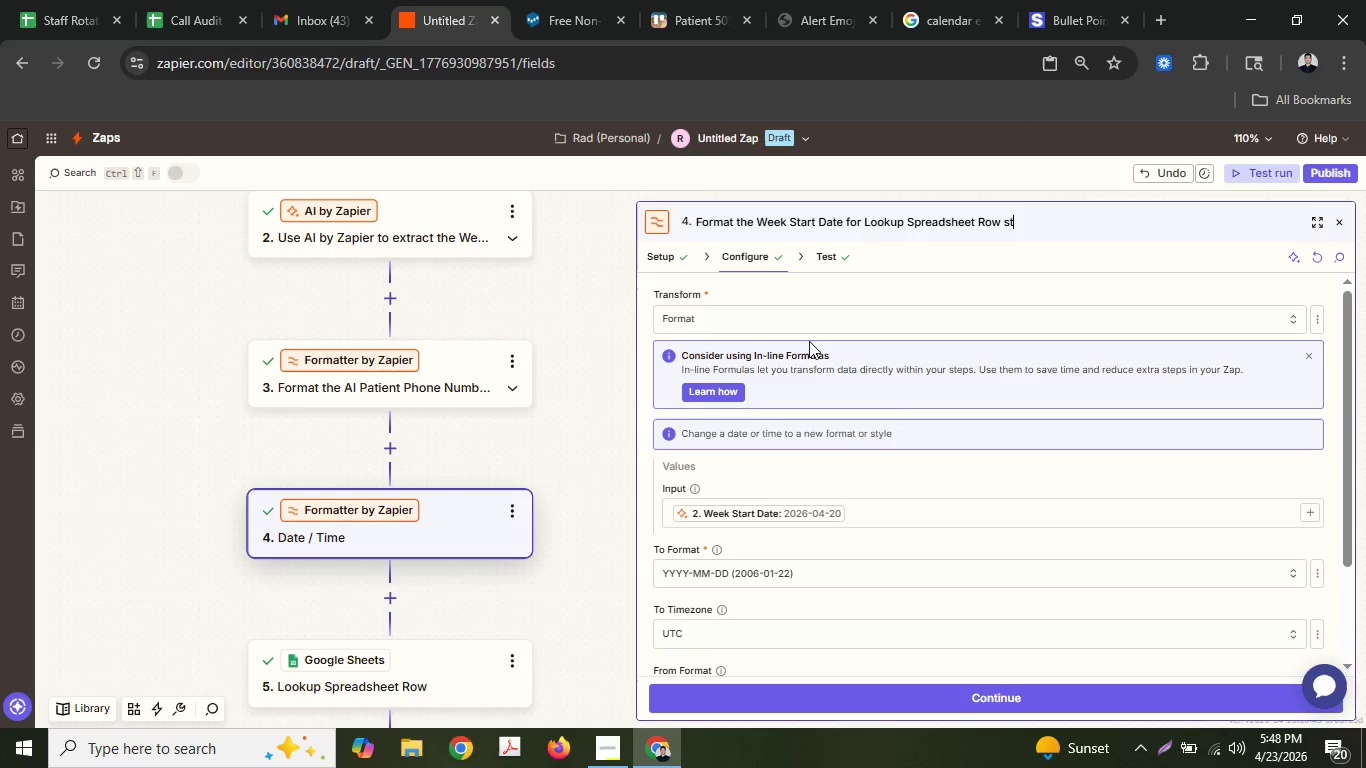 
type(tep.)
 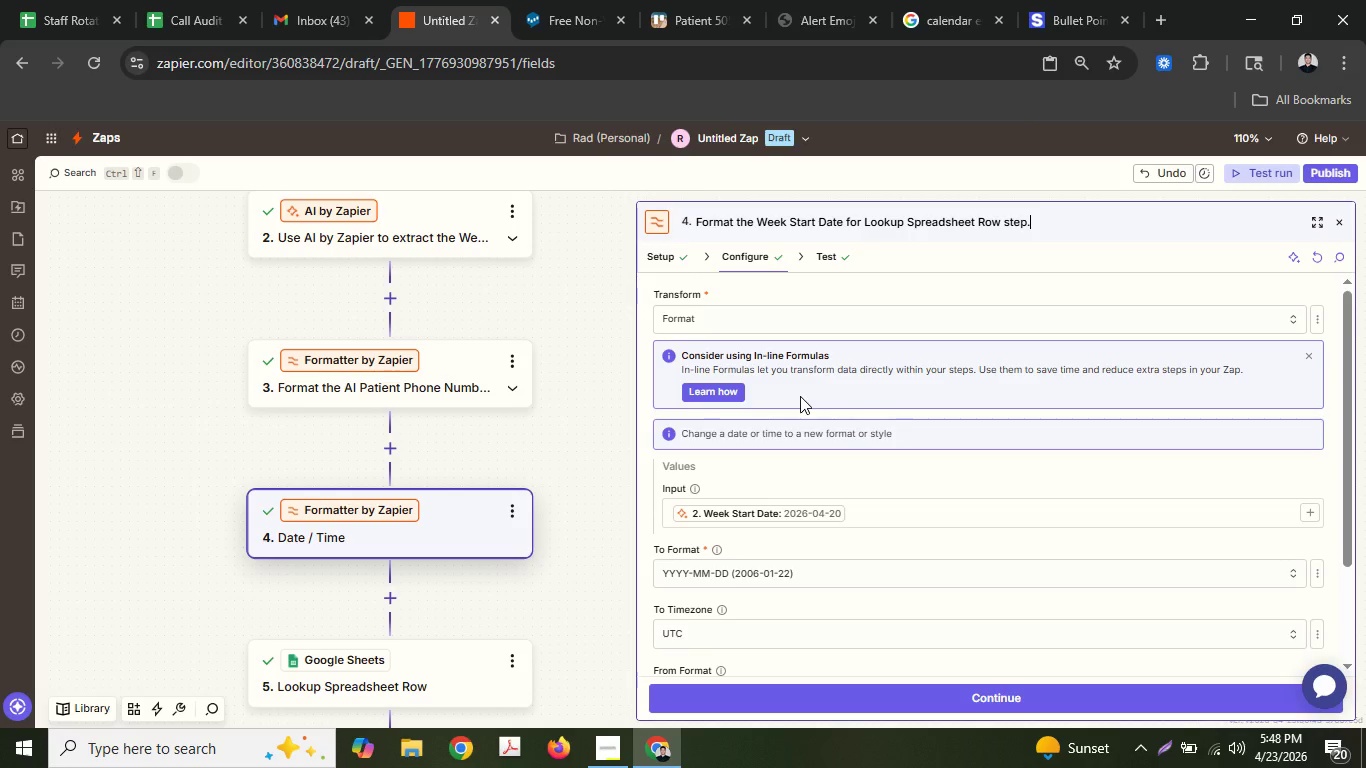 
key(Enter)
 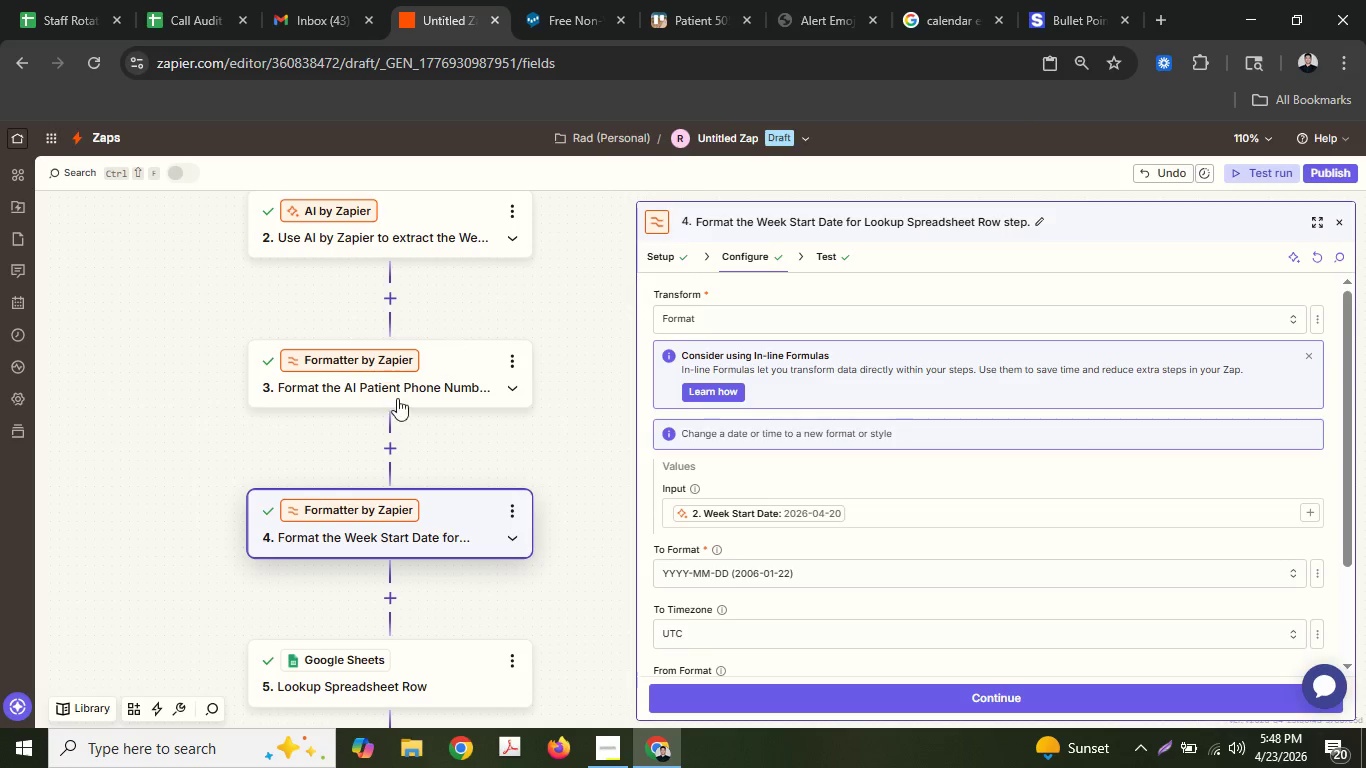 
scroll: coordinate [373, 421], scroll_direction: down, amount: 2.0
 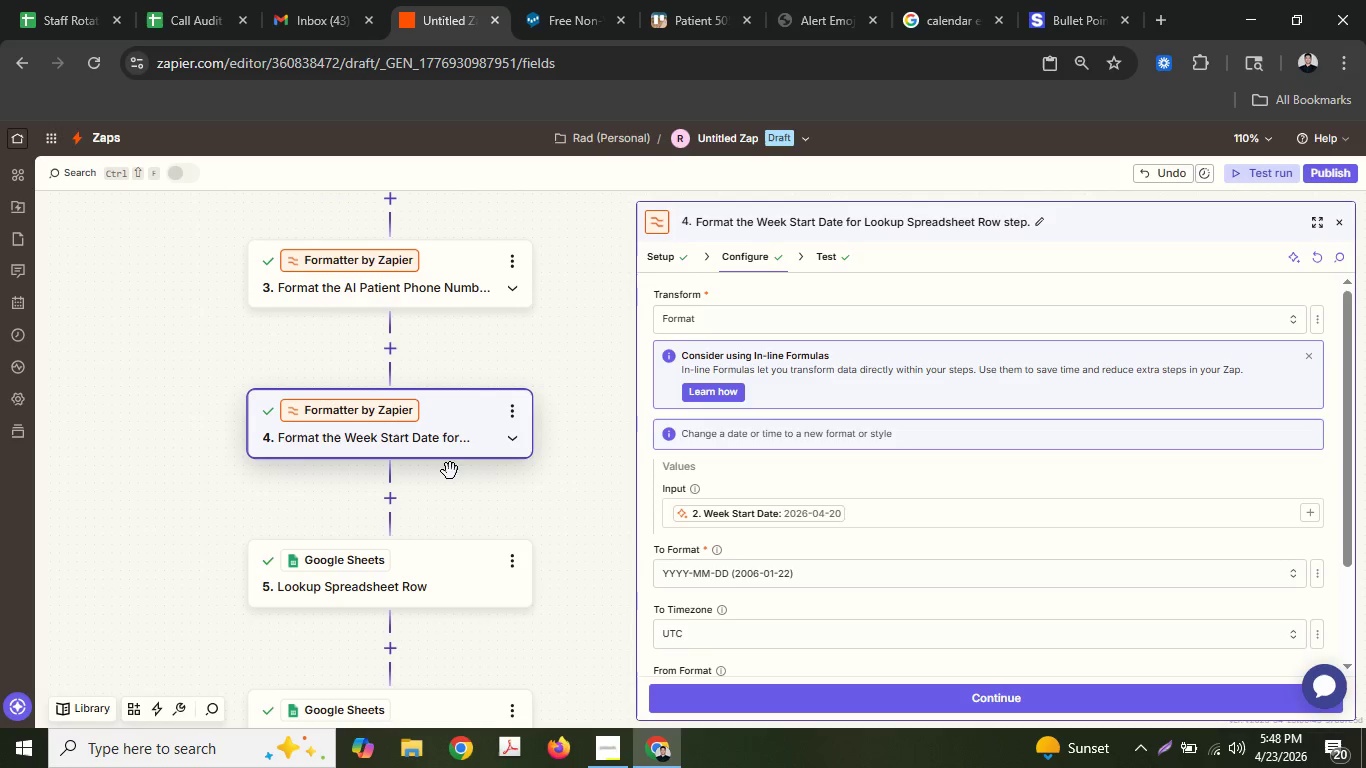 
left_click([425, 577])
 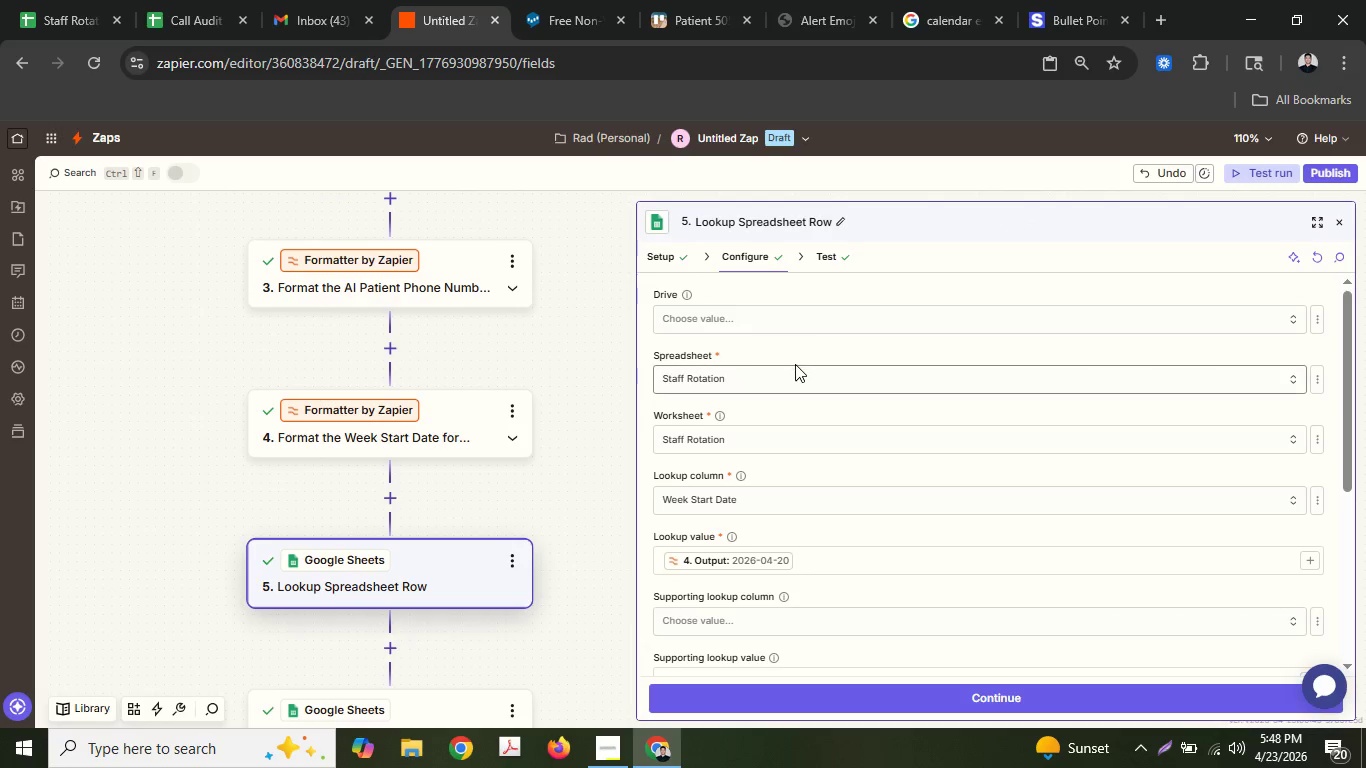 
left_click([737, 215])
 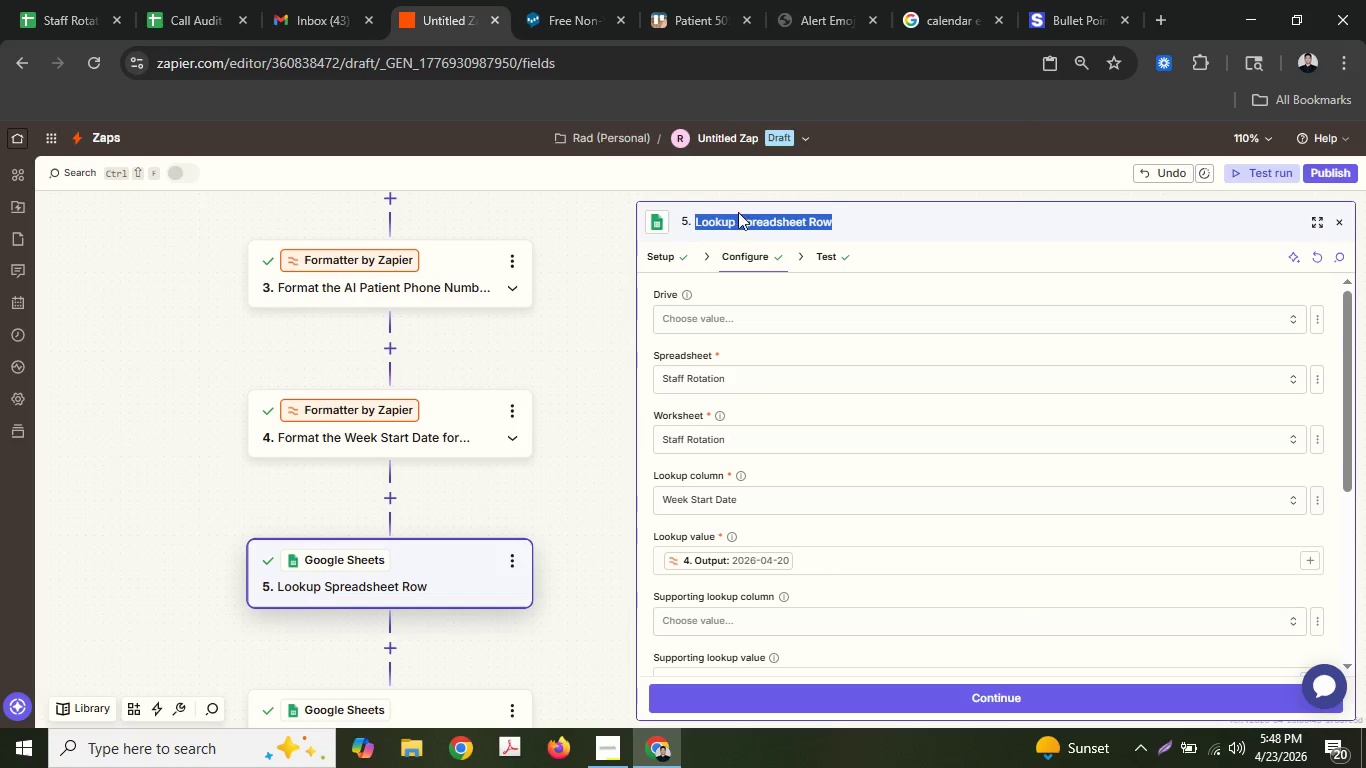 
key(Shift+S)
 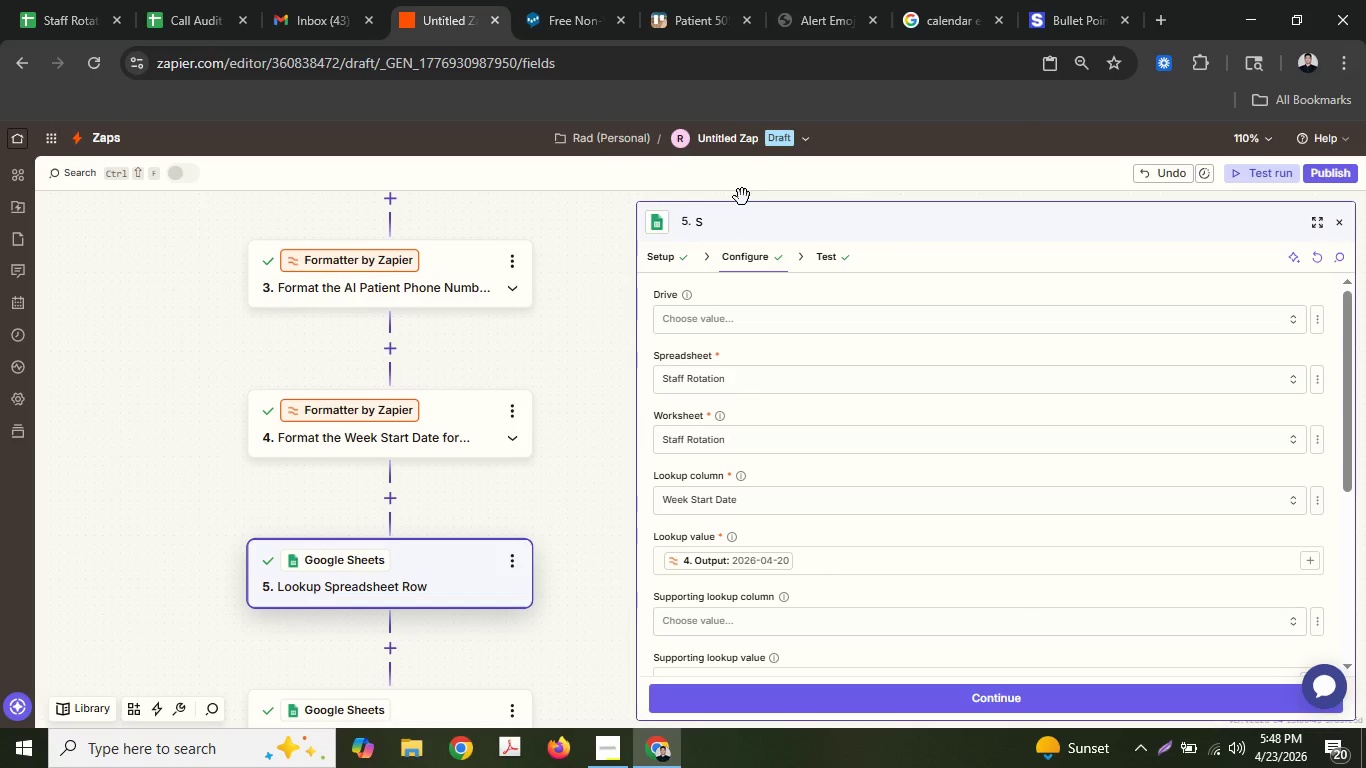 
key(Backspace)
type(Sa)
 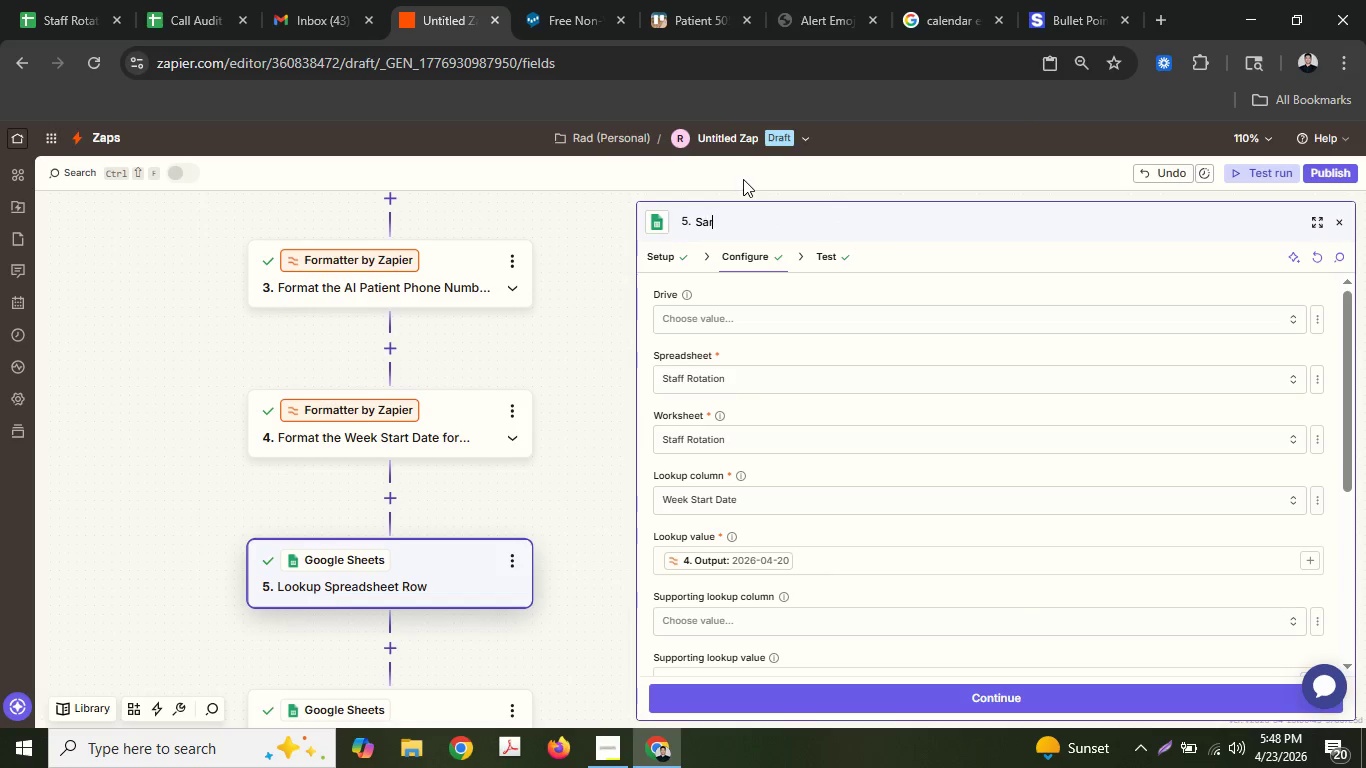 
type(r)
key(Backspace)
key(Backspace)
type(earch the spe)
 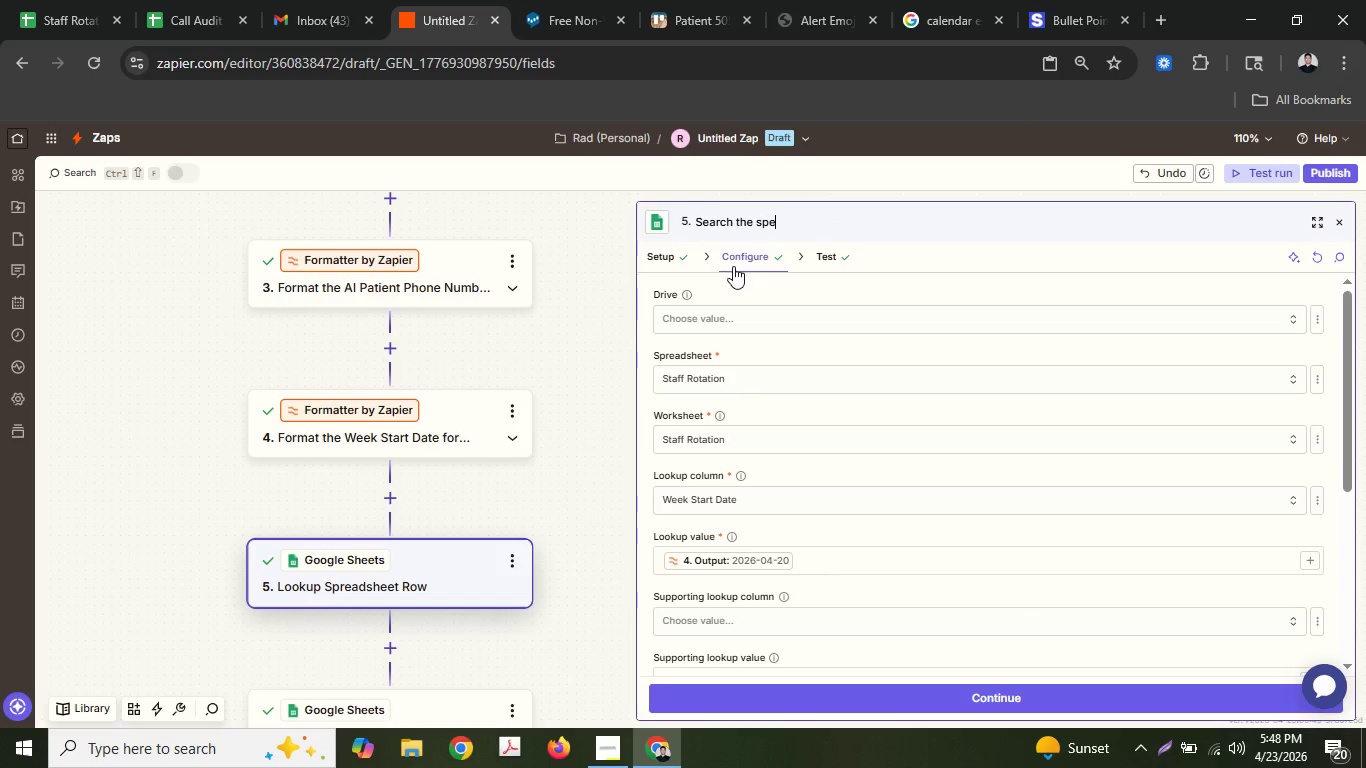 
type(cific)
 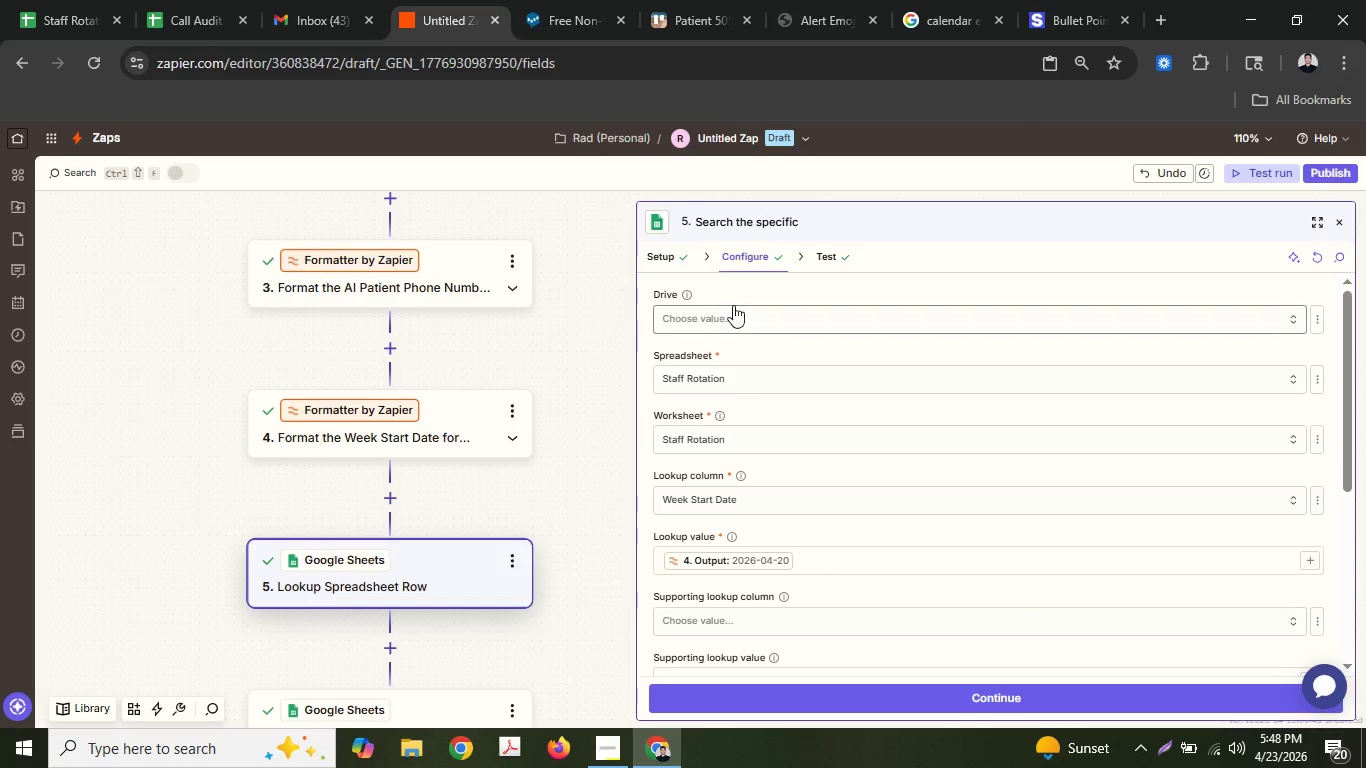 
key(Space)
 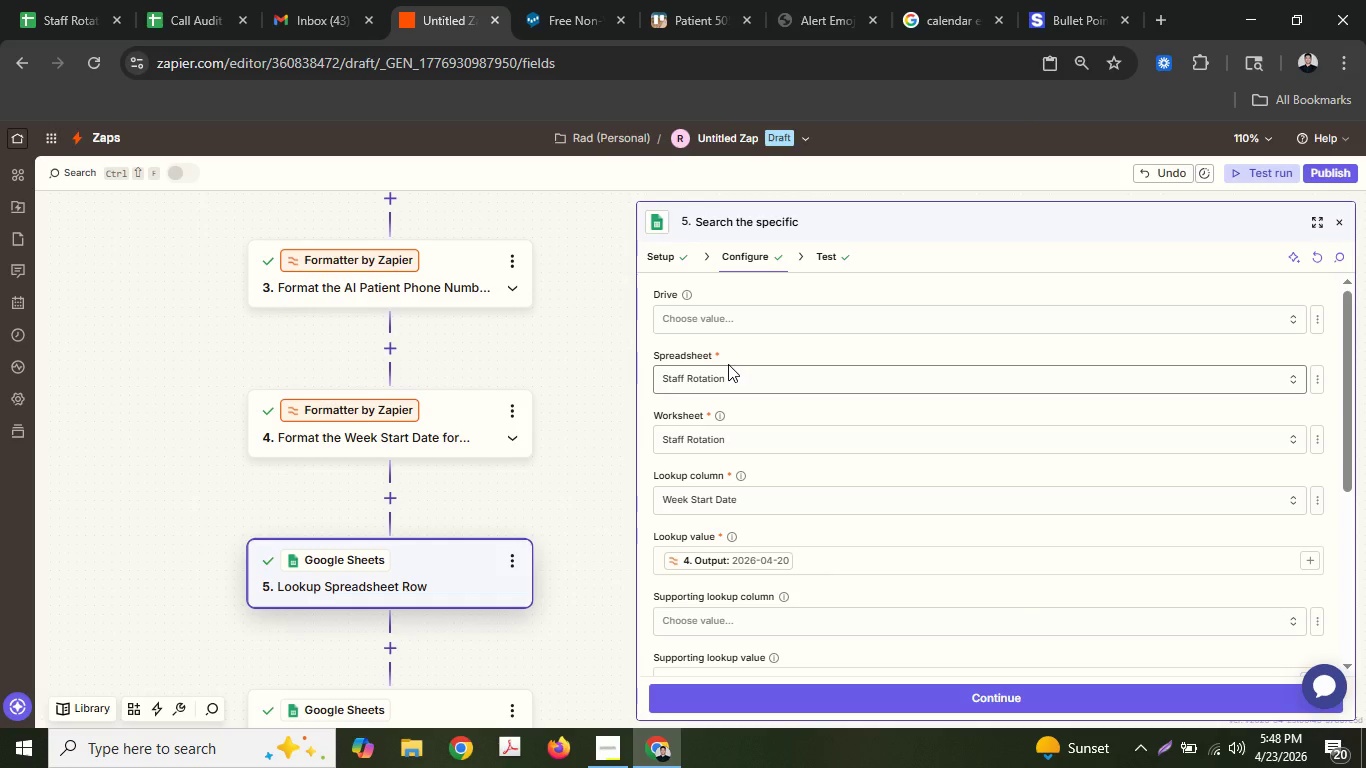 
wait(13.16)
 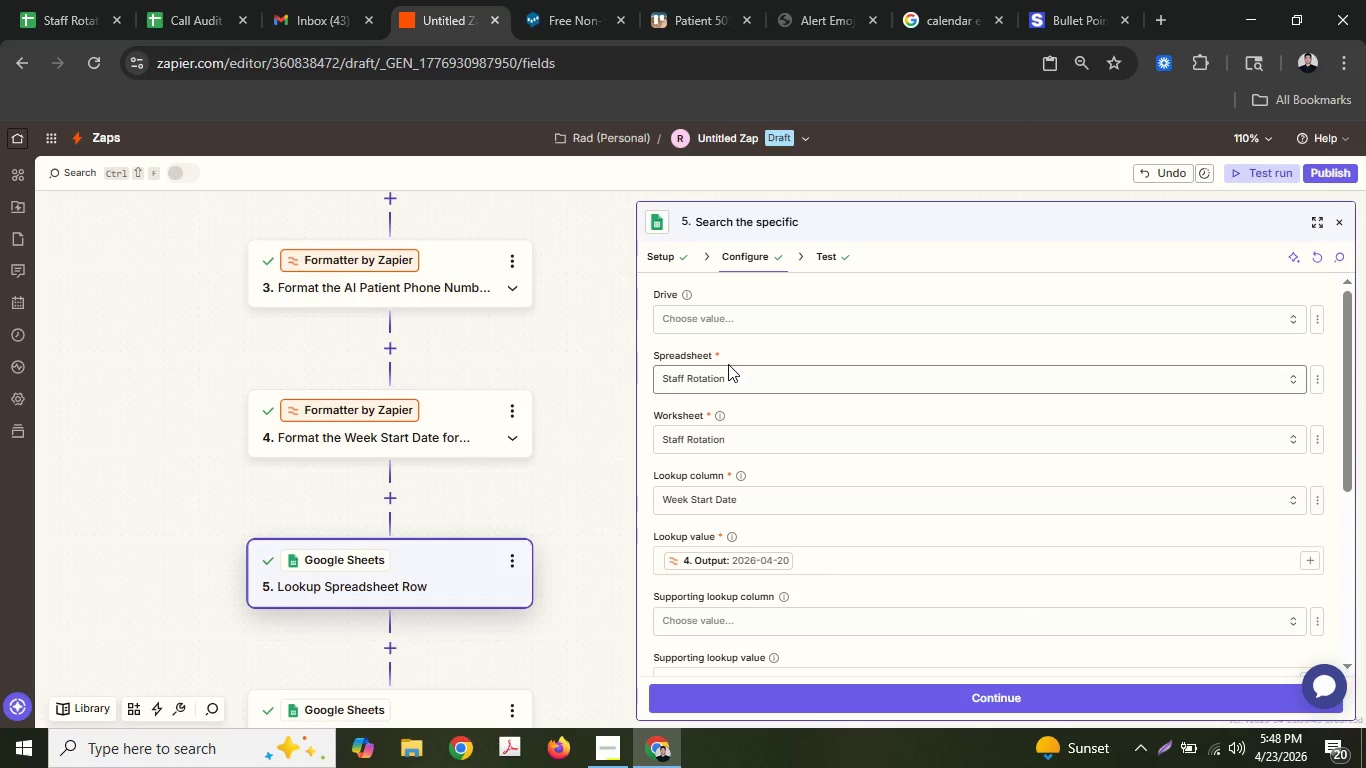 
scroll: coordinate [734, 374], scroll_direction: down, amount: 3.0
 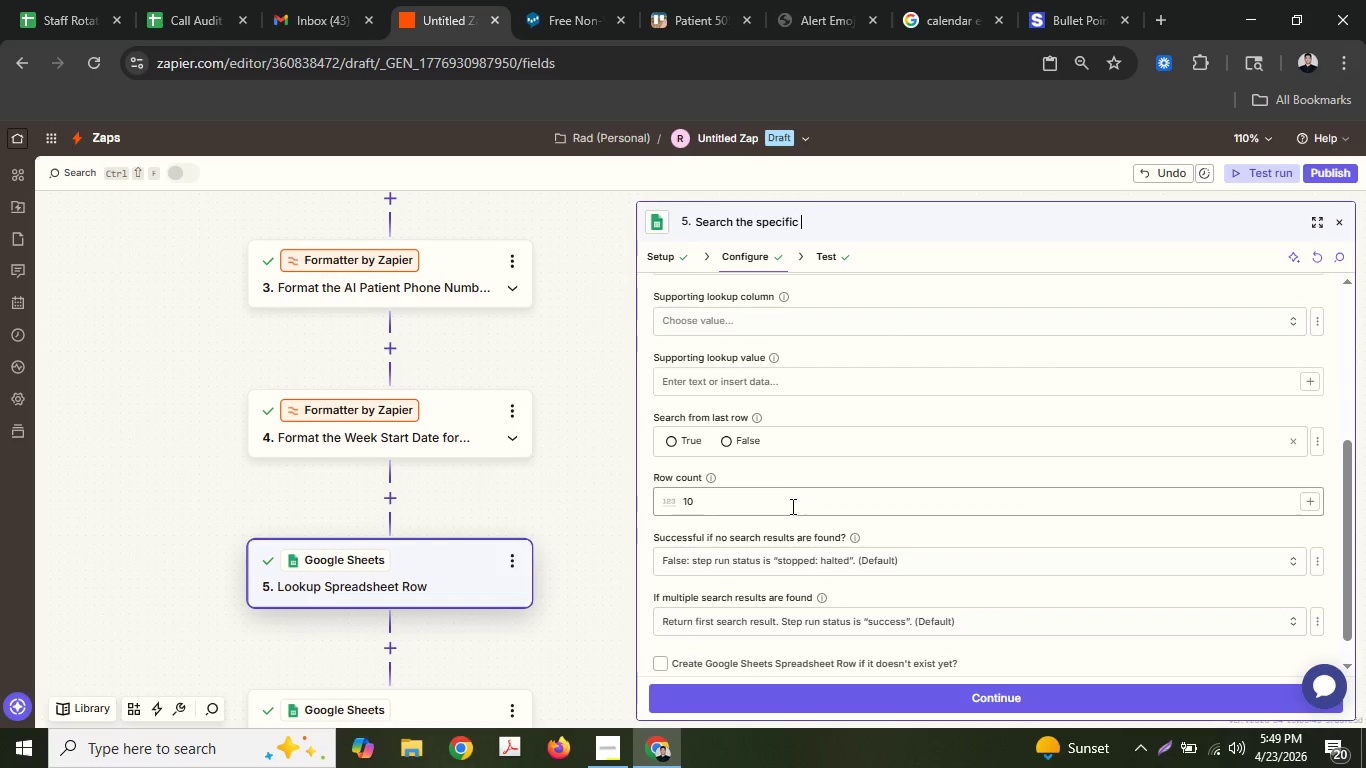 
scroll: coordinate [790, 466], scroll_direction: up, amount: 5.0
 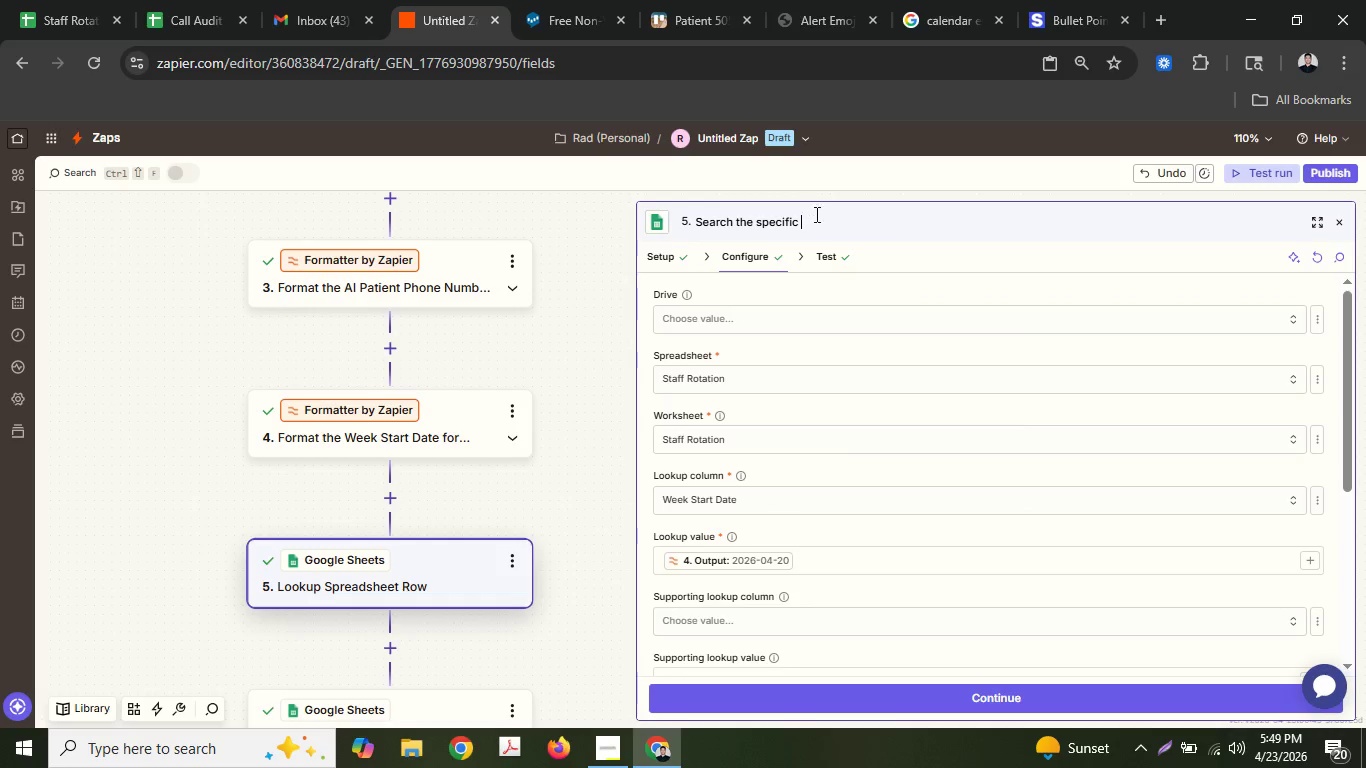 
type(on-call s)
 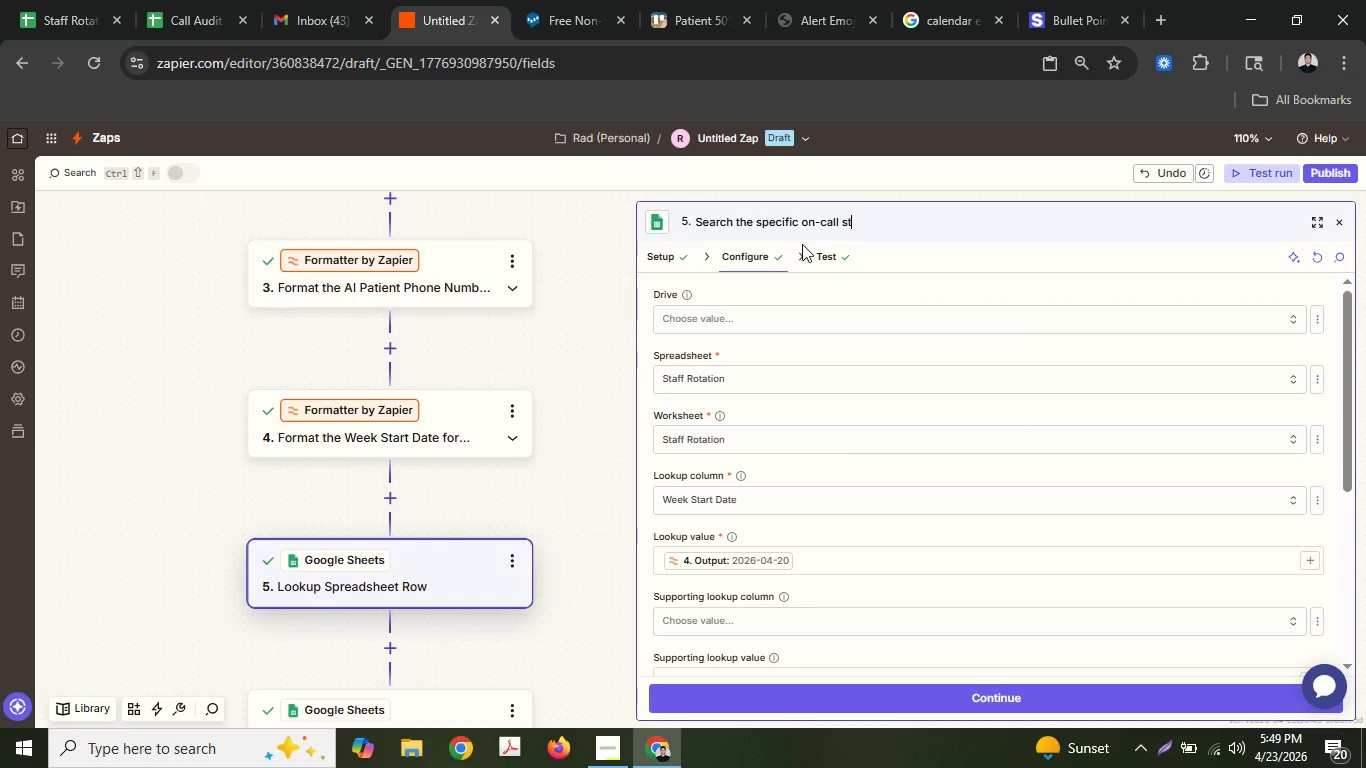 
type(taff em)
key(Backspace)
key(Backspace)
type(member to)
 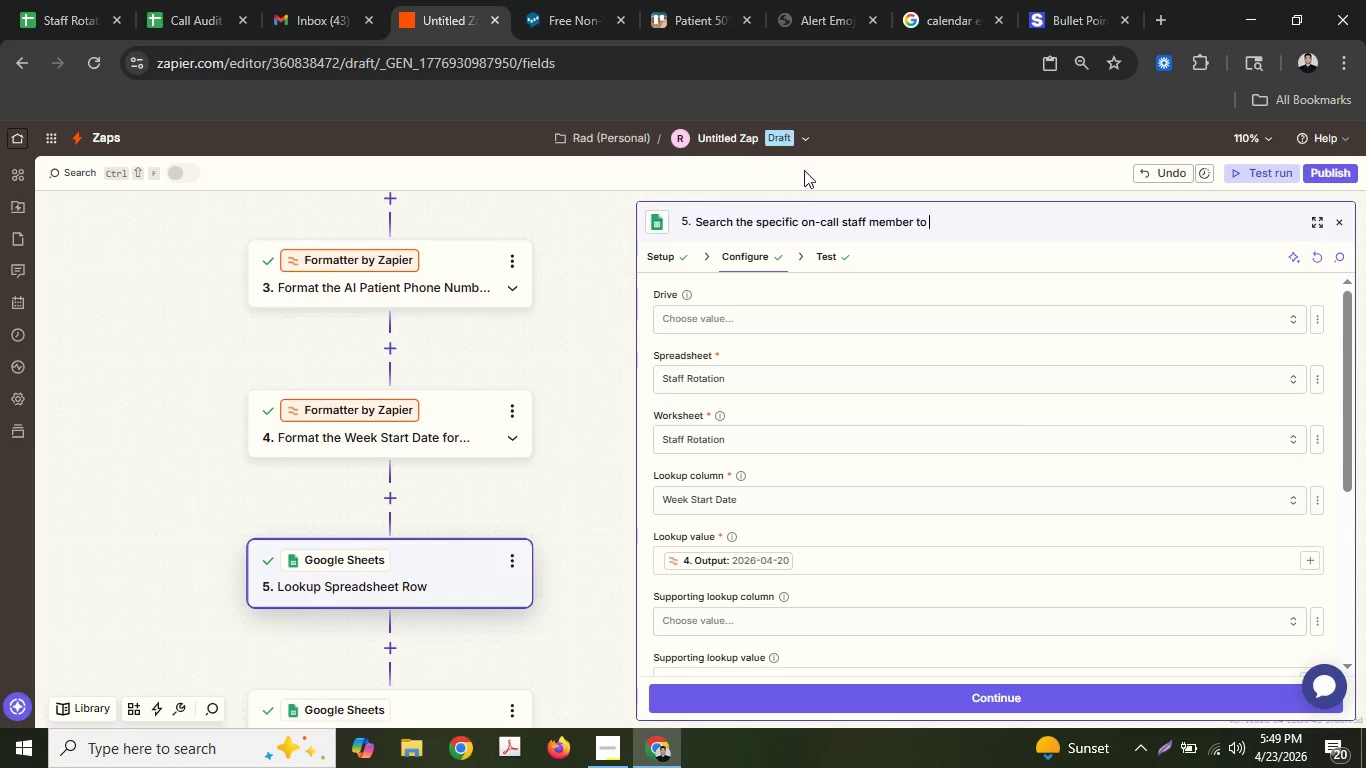 
type( be alerted.)